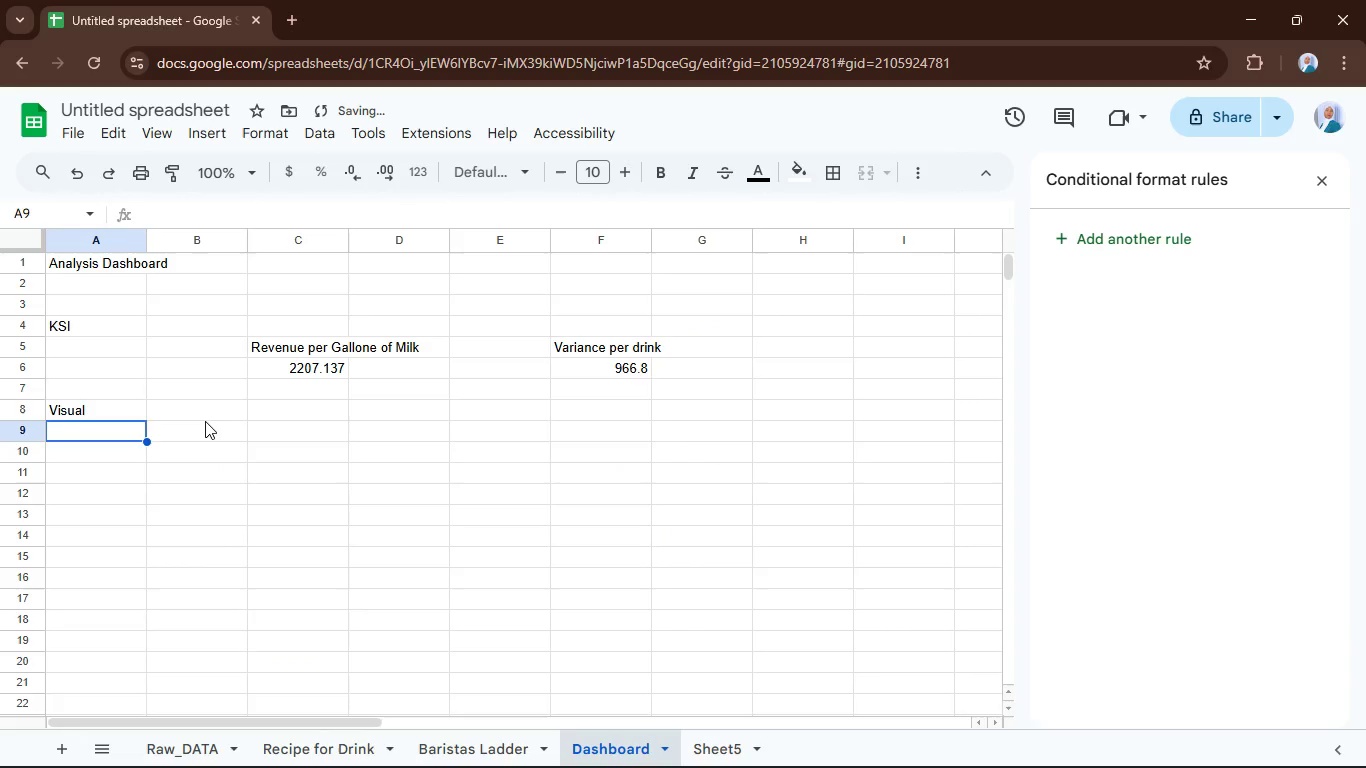 
left_click([203, 421])
 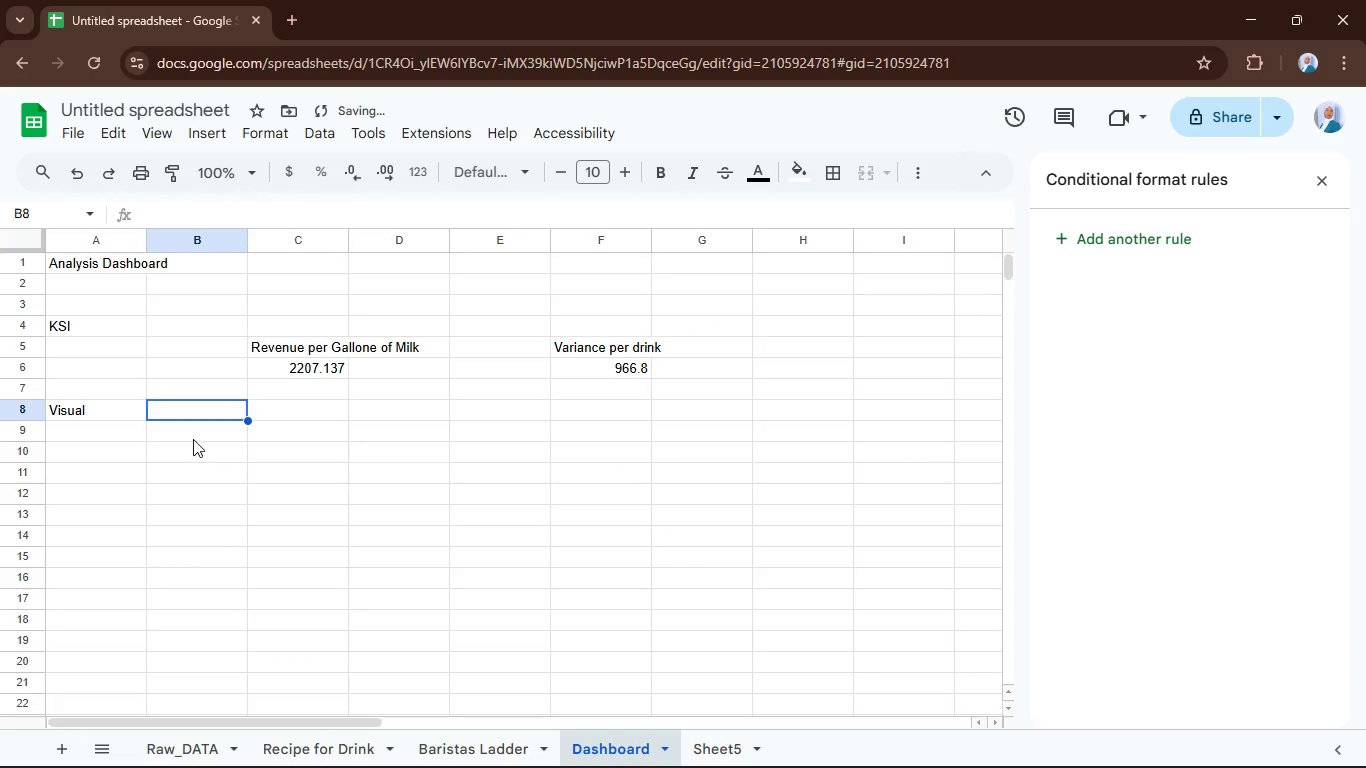 
left_click([193, 439])
 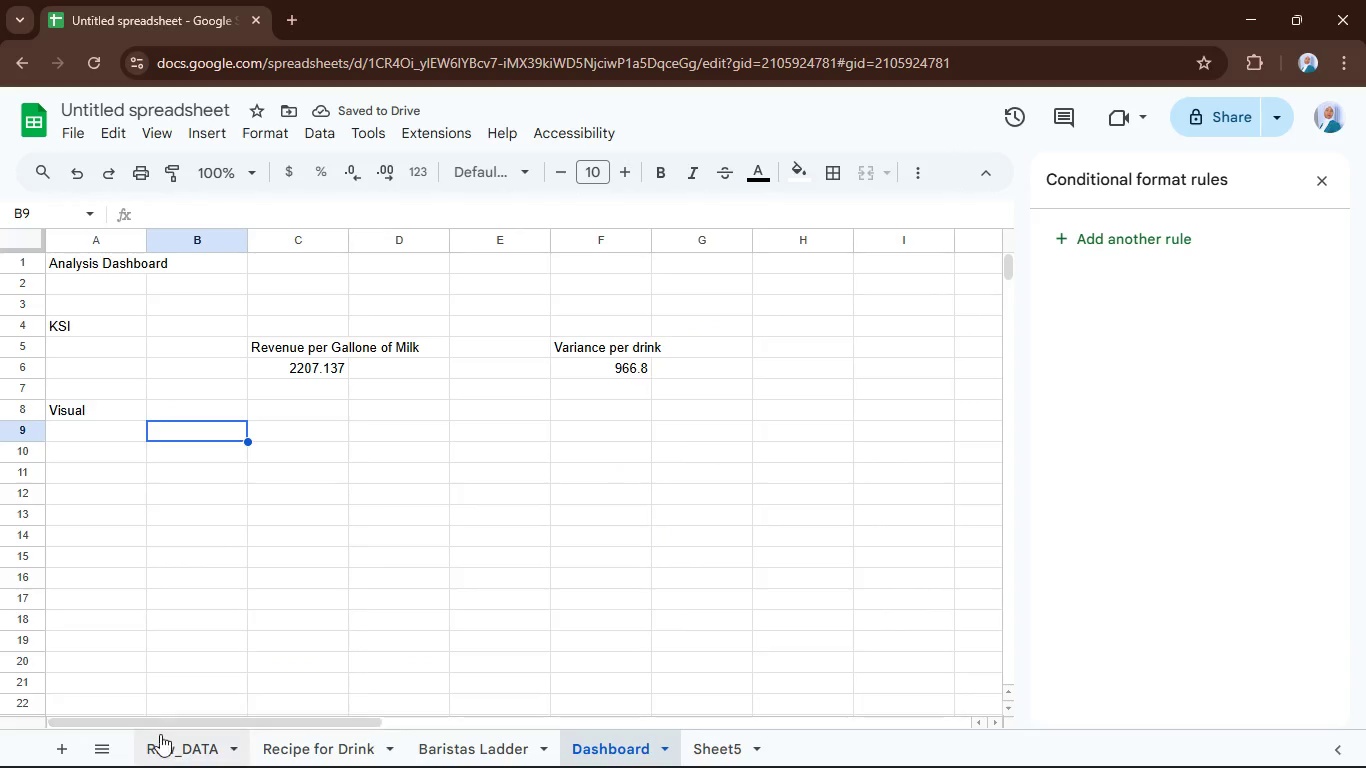 
left_click([161, 749])
 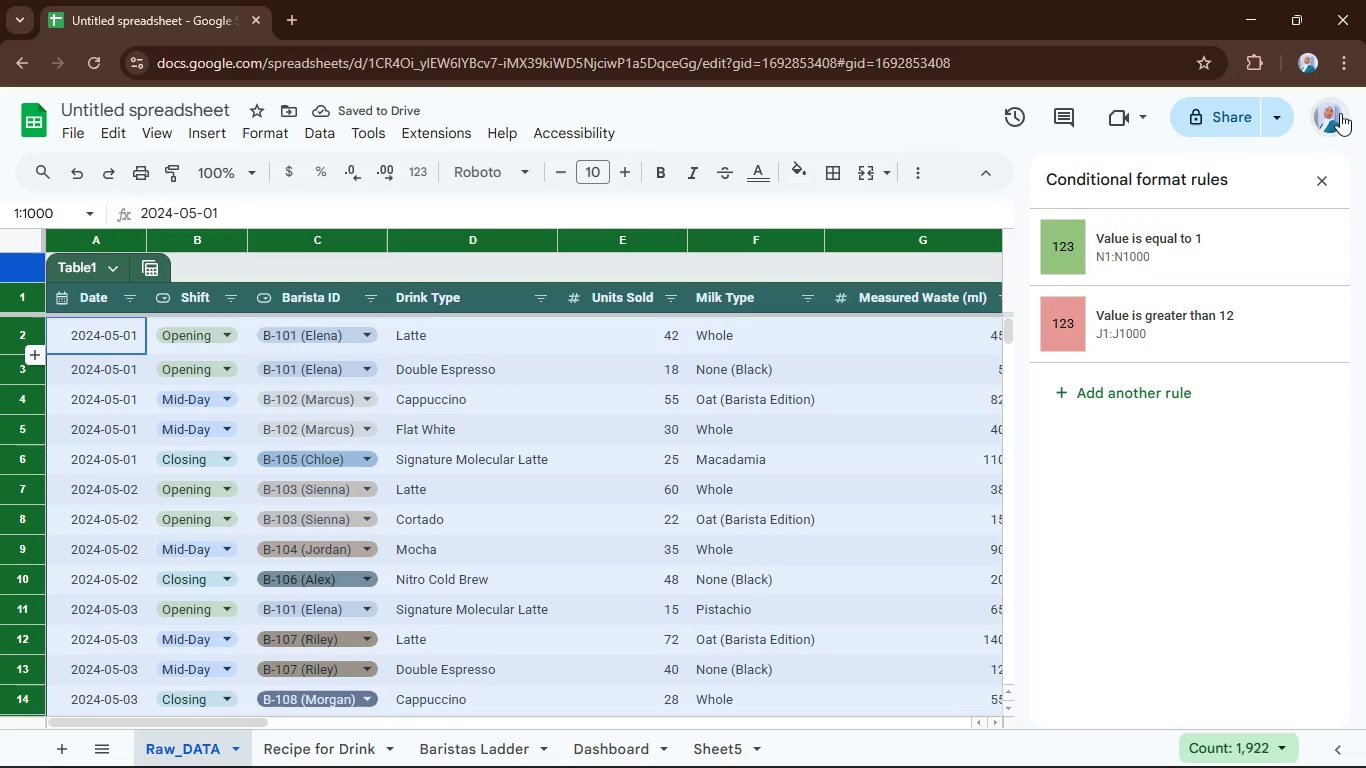 
left_click([1317, 174])
 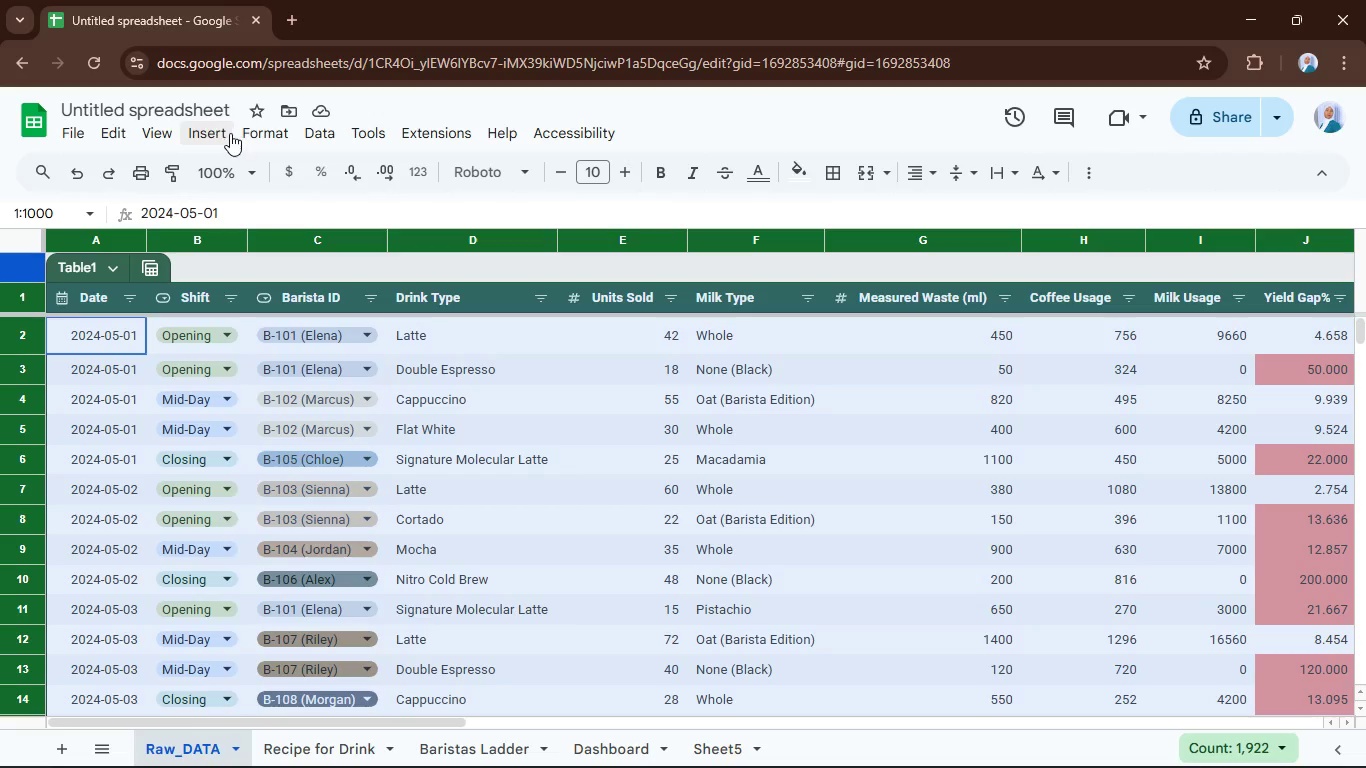 
left_click([203, 126])
 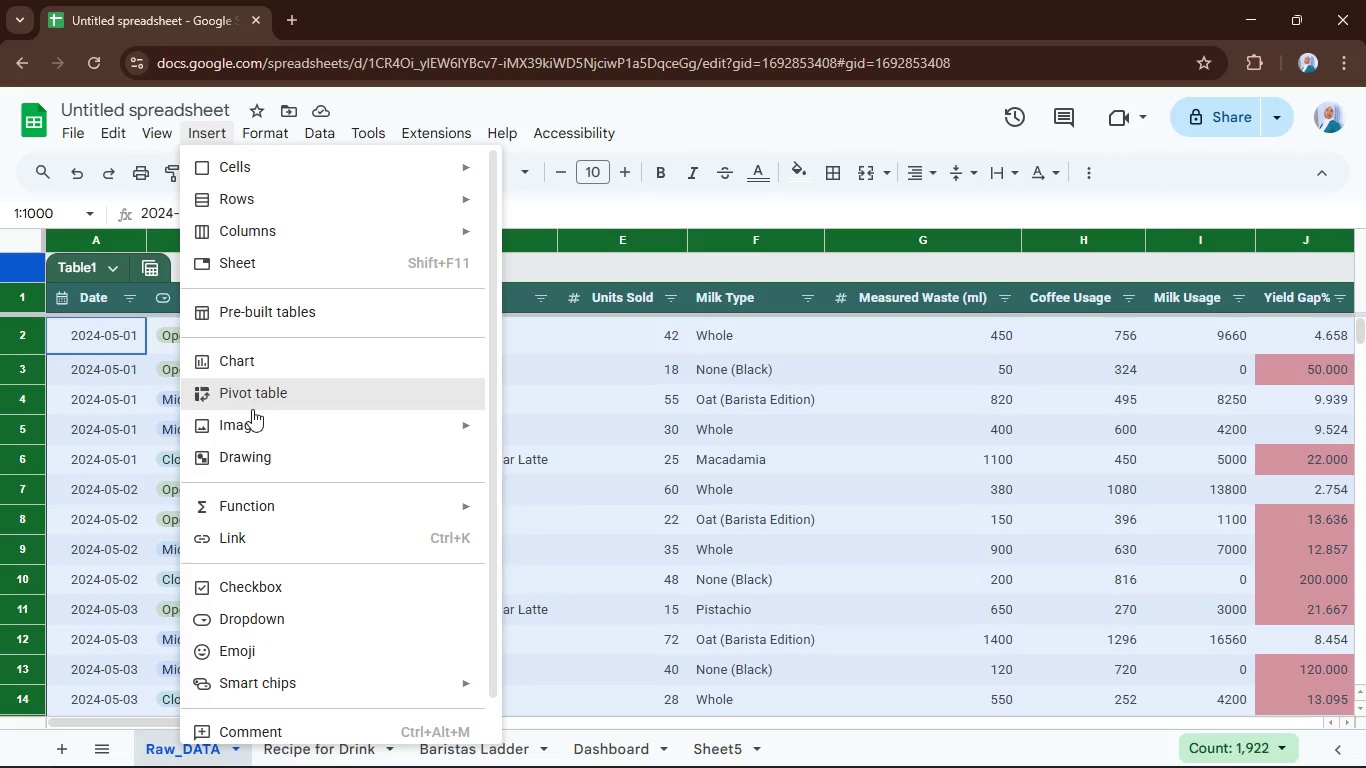 
left_click([265, 404])
 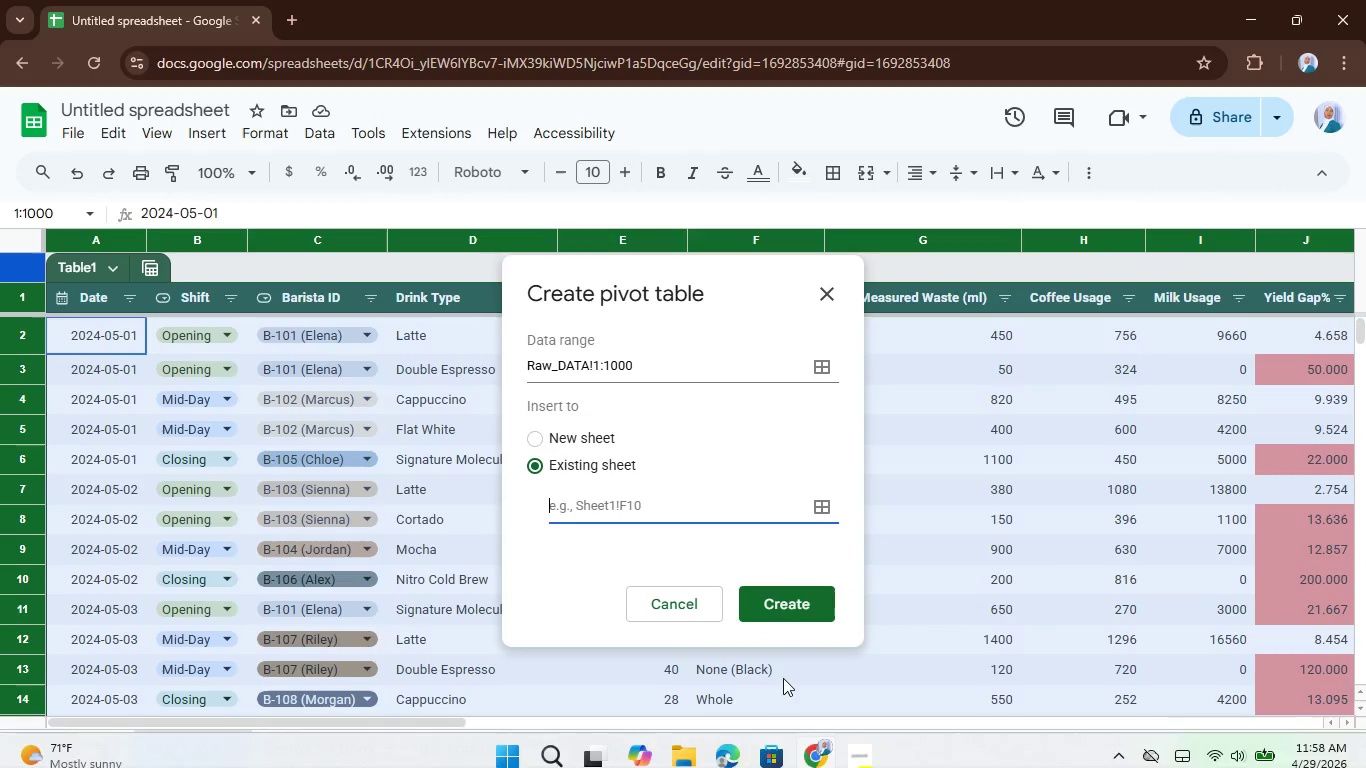 
left_click([825, 500])
 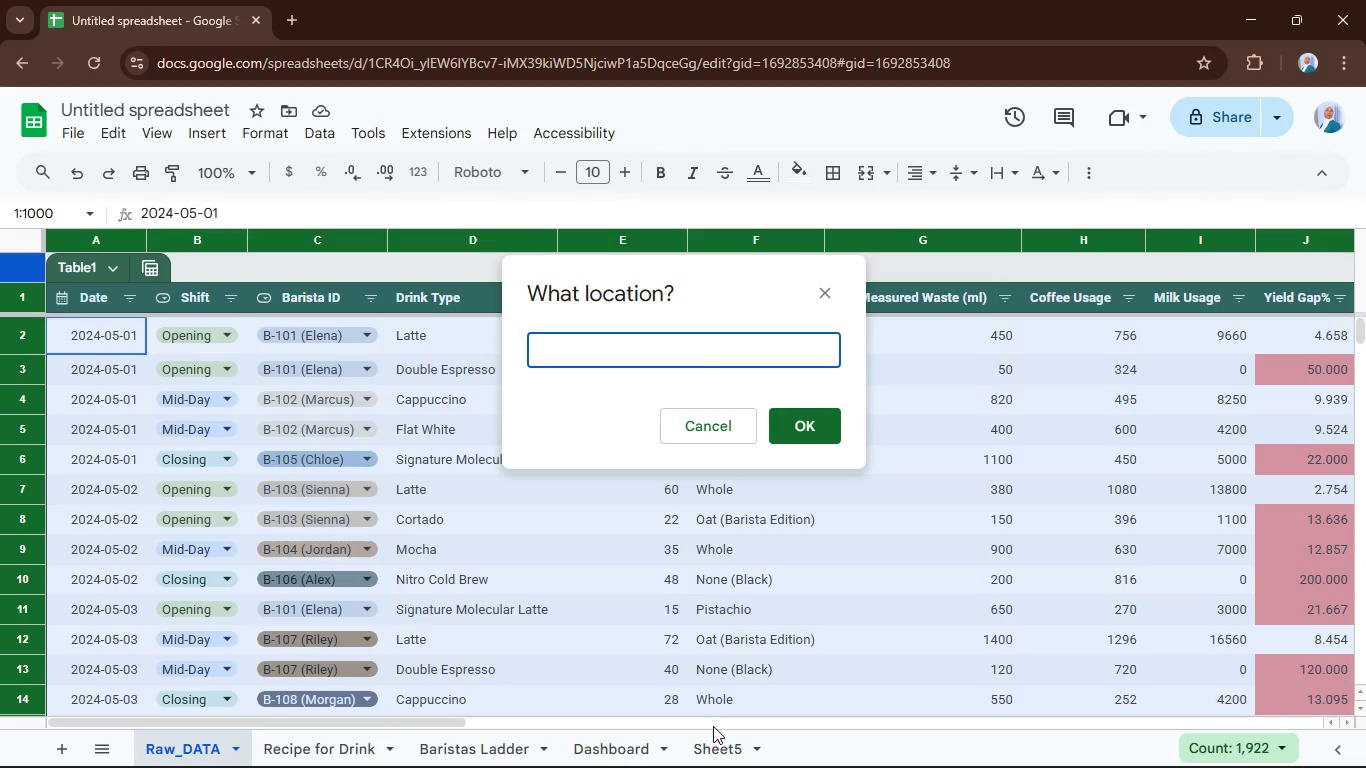 
left_click([714, 745])
 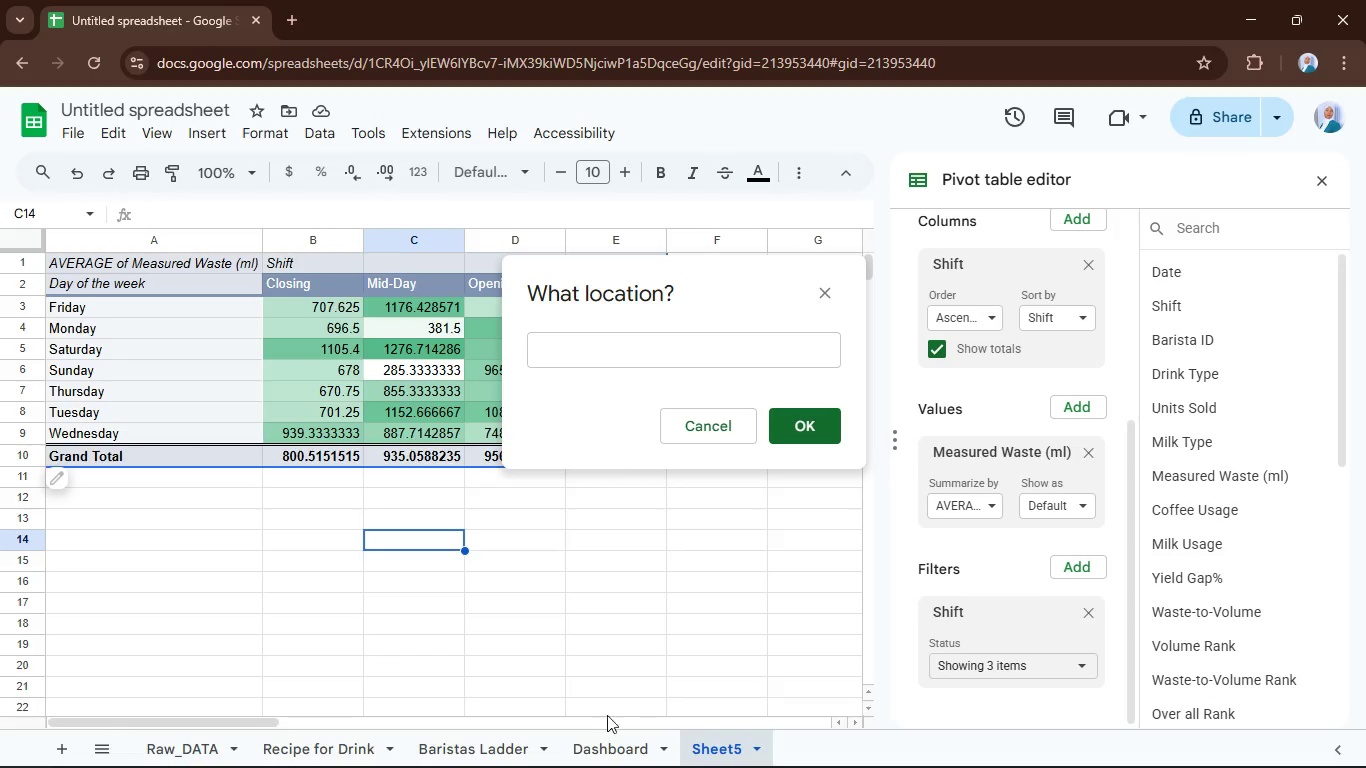 
left_click([607, 735])
 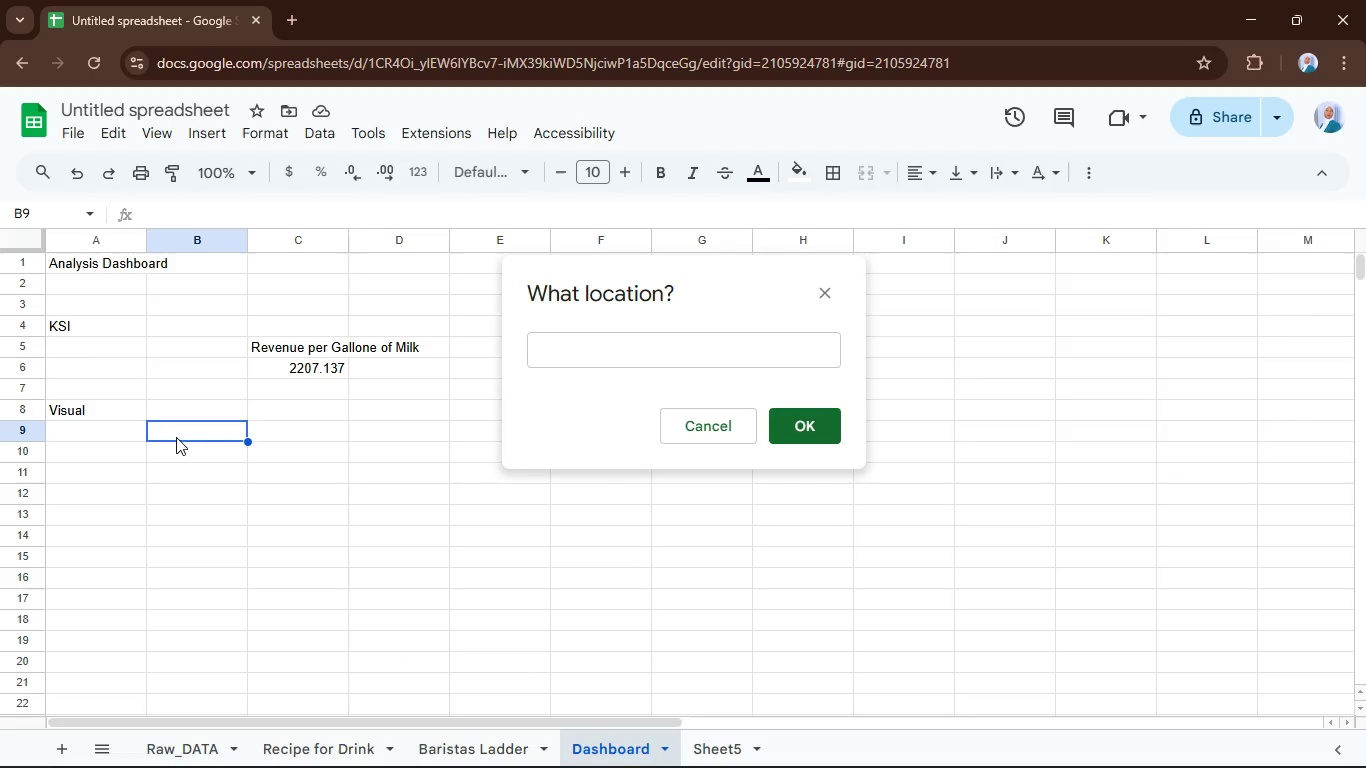 
left_click([177, 433])
 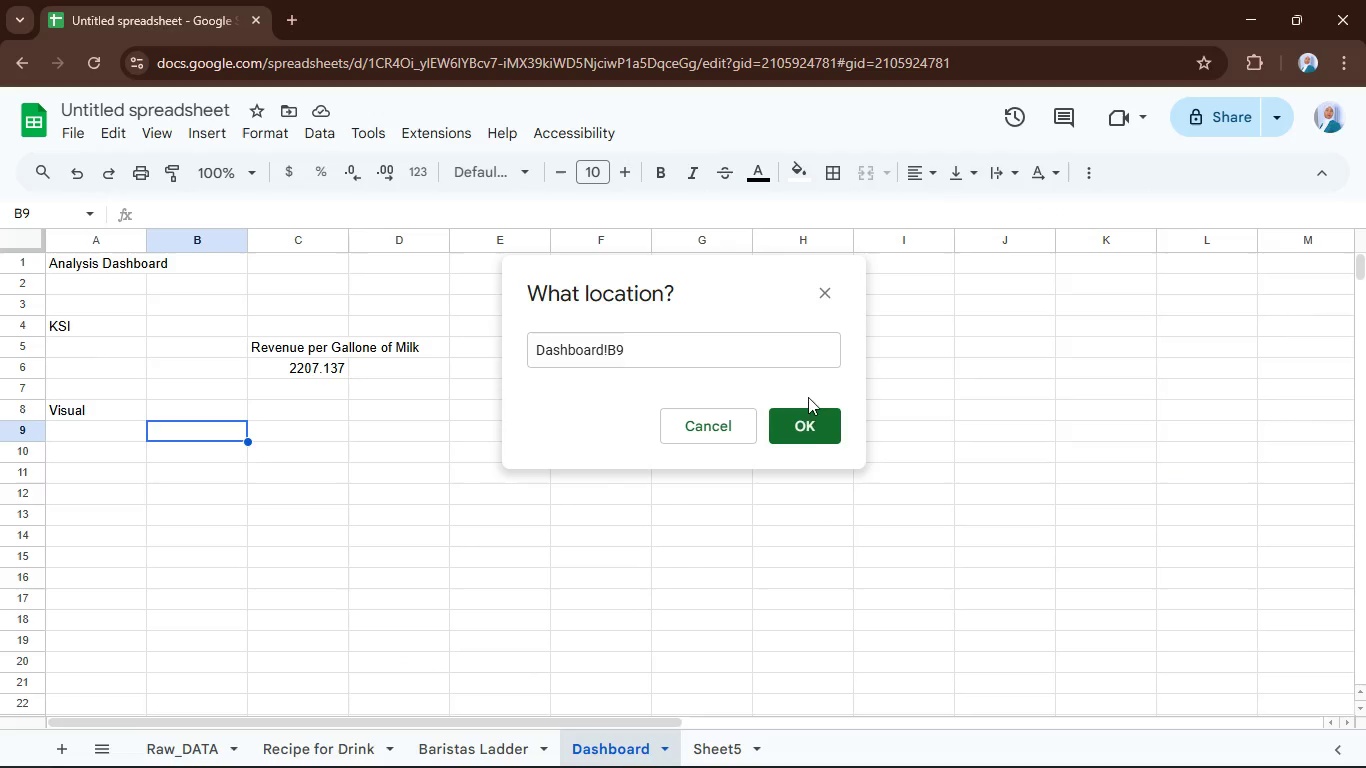 
left_click([808, 422])
 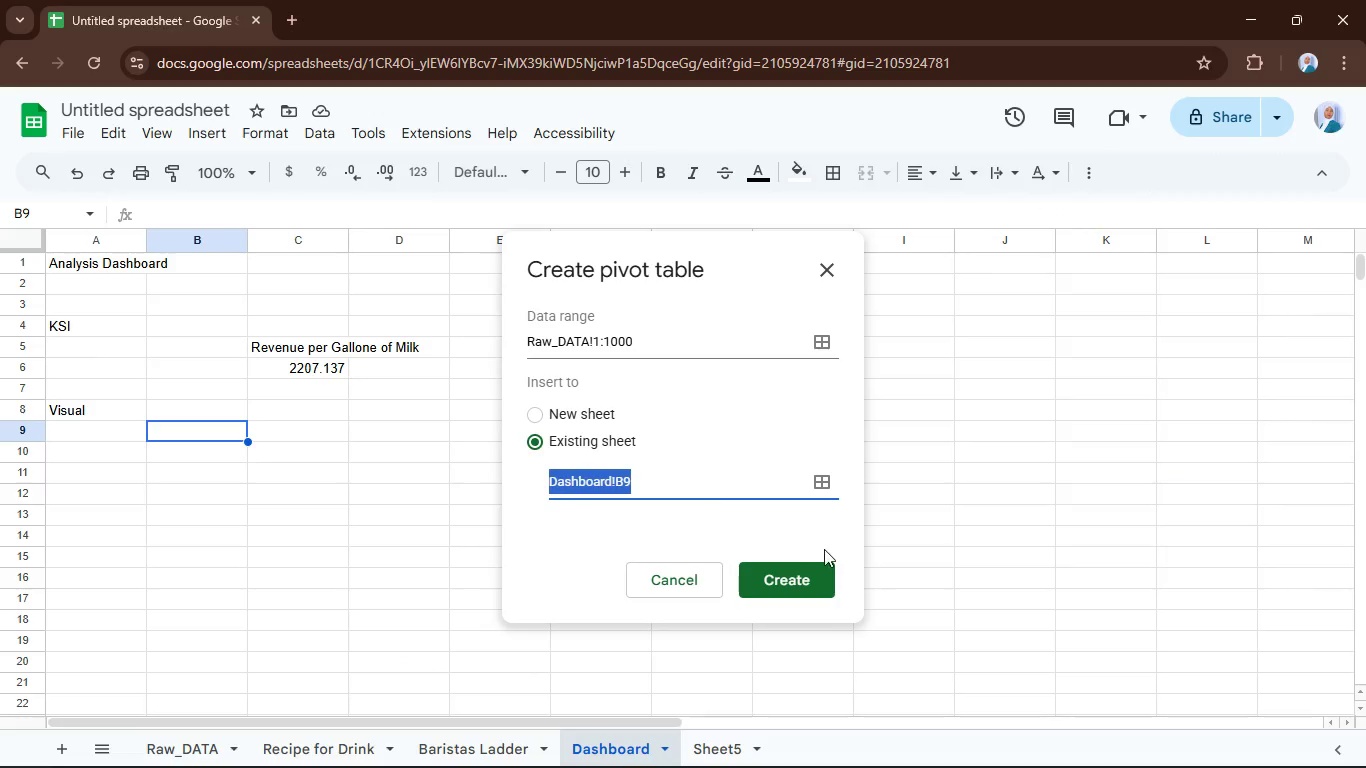 
left_click([812, 569])
 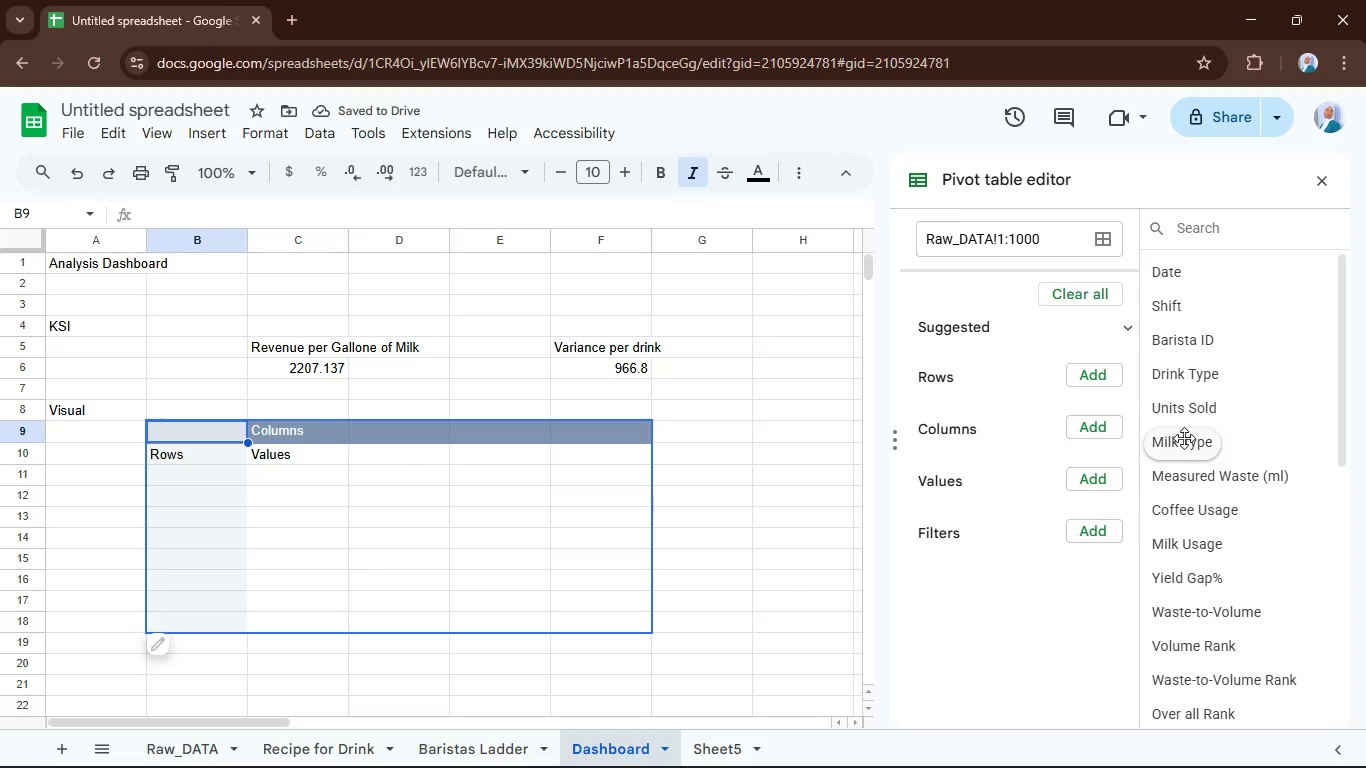 
wait(5.32)
 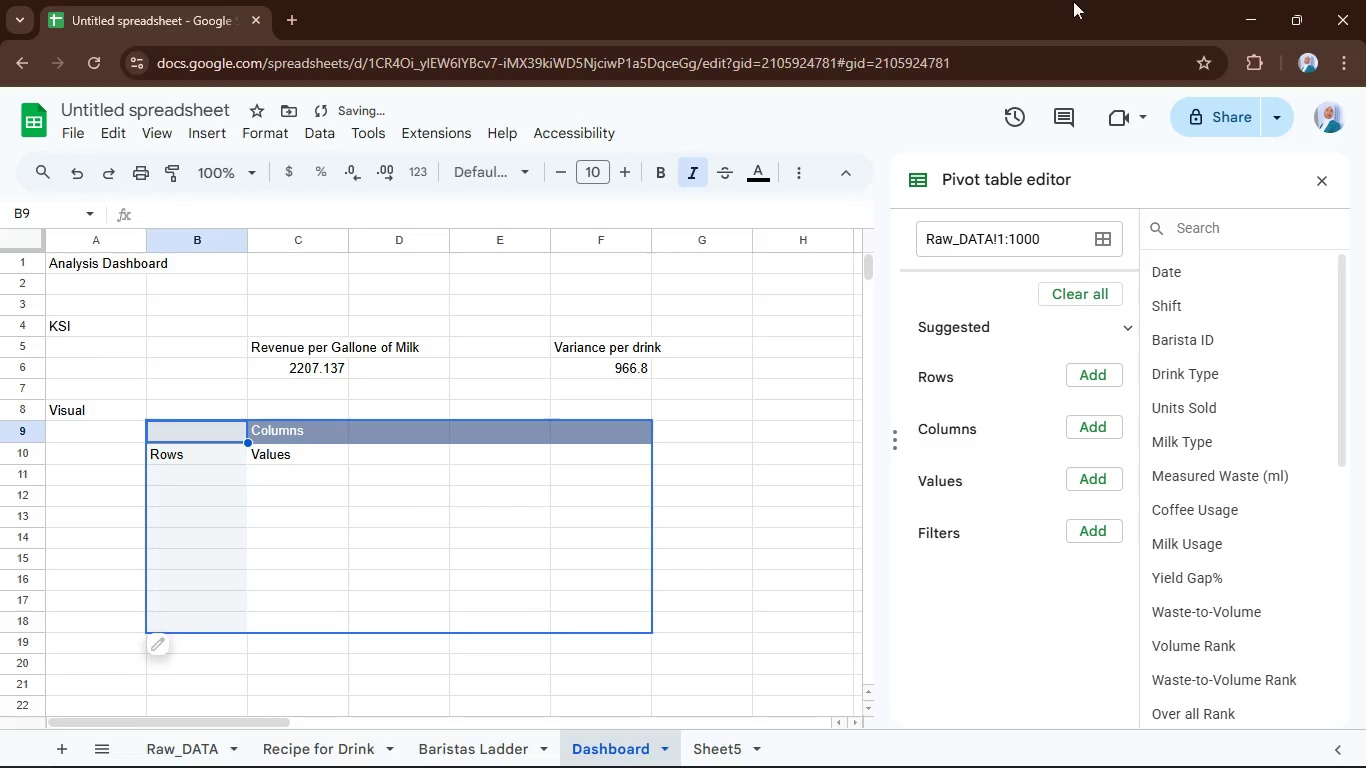 
mouse_move([1194, 571])
 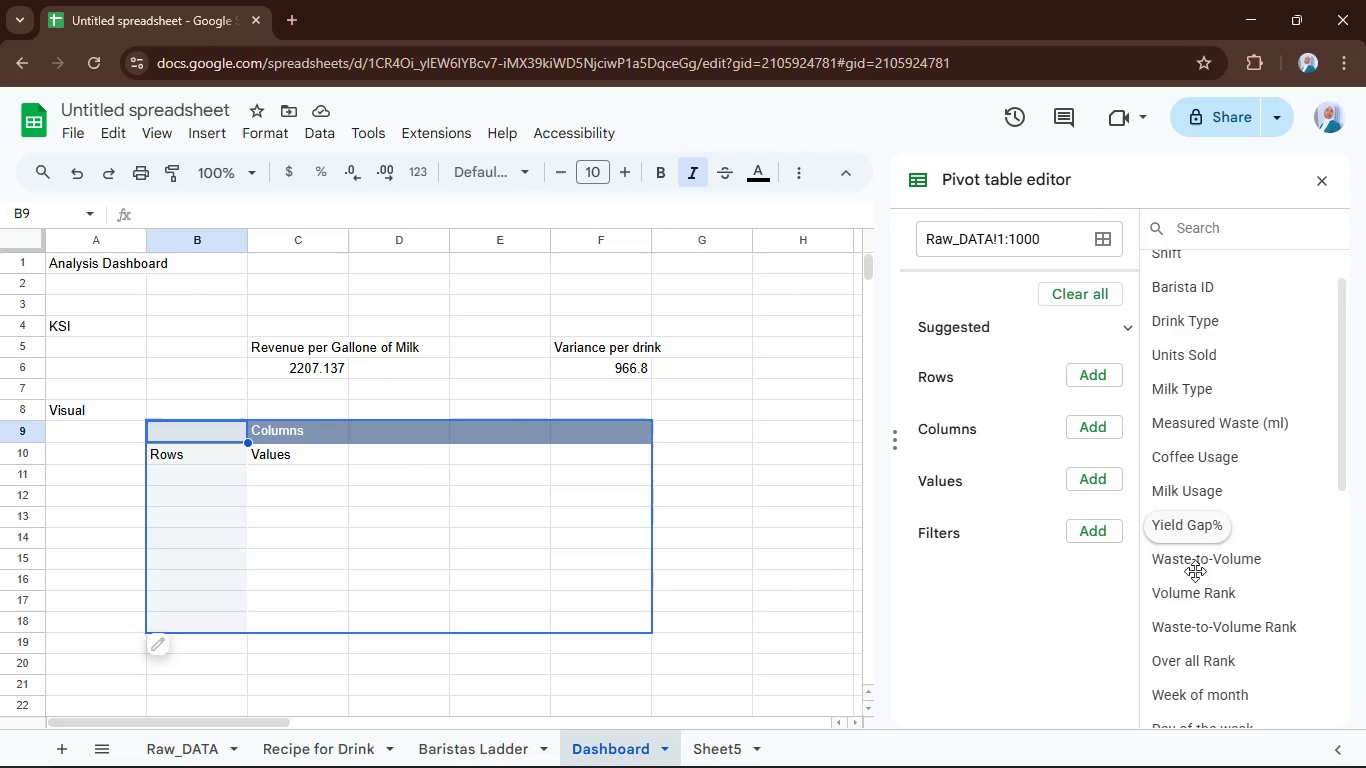 
scroll: coordinate [1195, 571], scroll_direction: down, amount: 2.0
 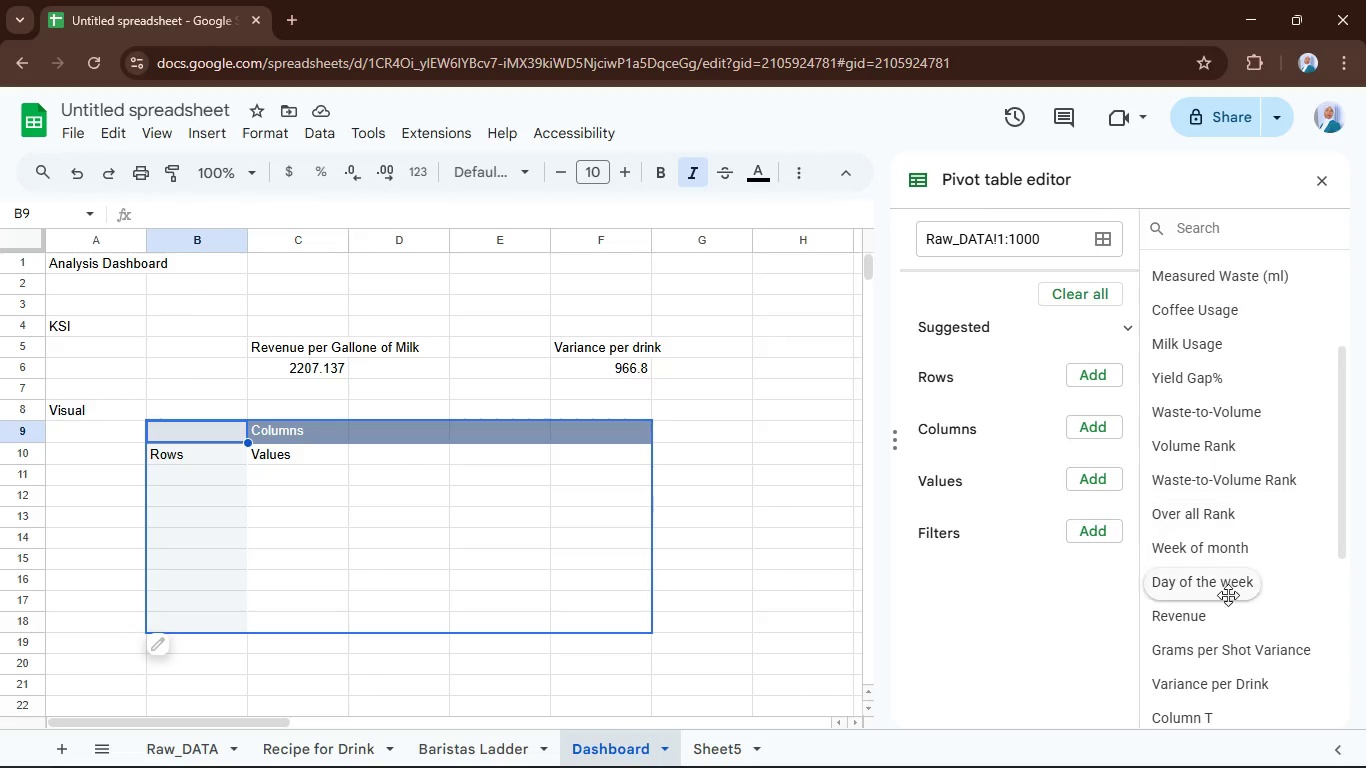 
left_click_drag(start_coordinate=[1216, 584], to_coordinate=[1034, 404])
 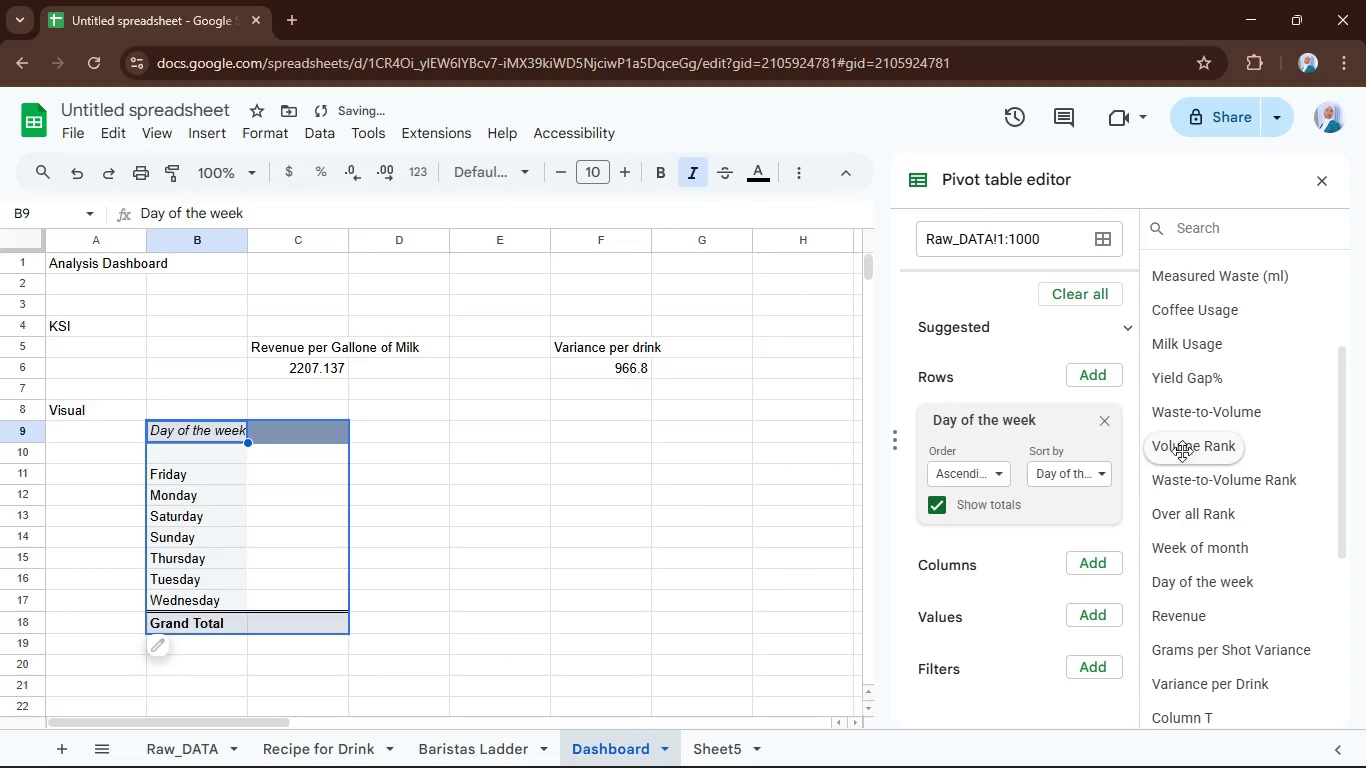 
scroll: coordinate [1196, 460], scroll_direction: up, amount: 3.0
 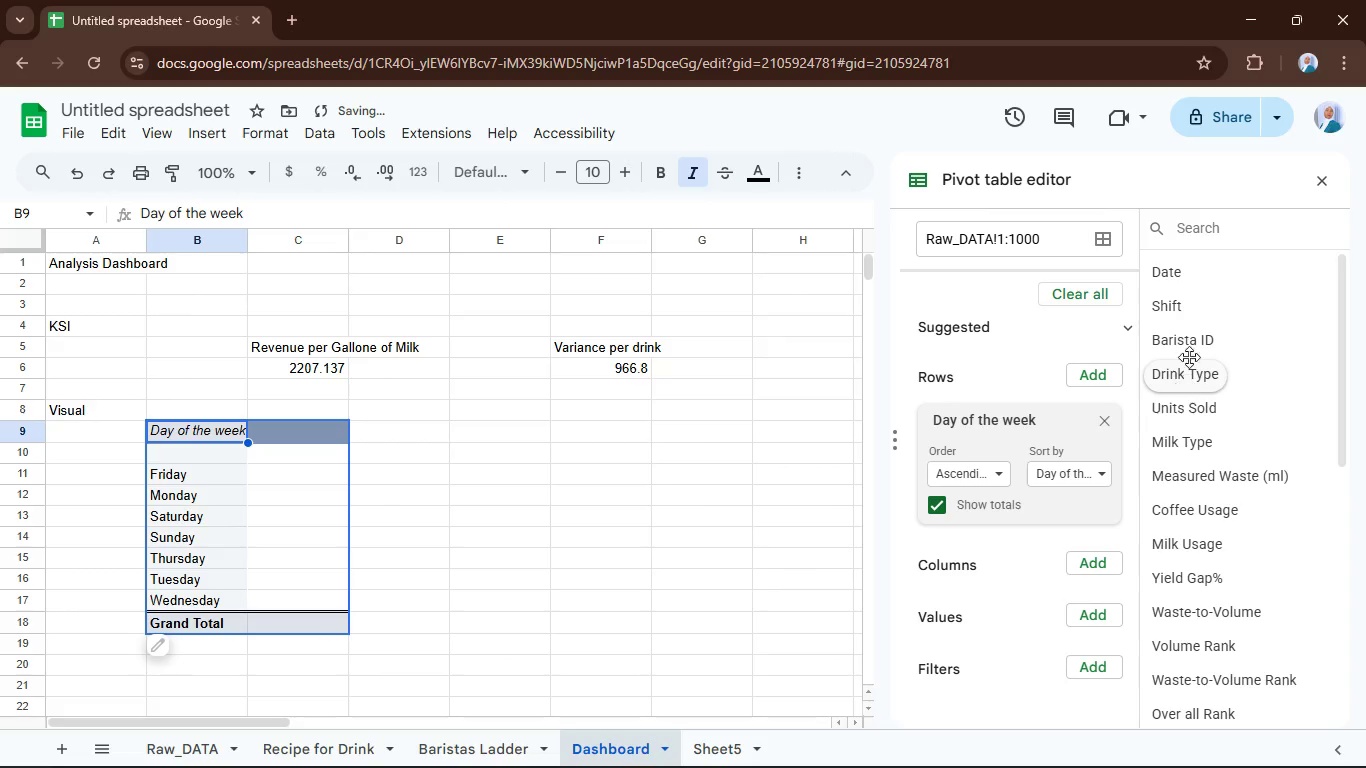 
left_click_drag(start_coordinate=[1183, 303], to_coordinate=[1028, 590])
 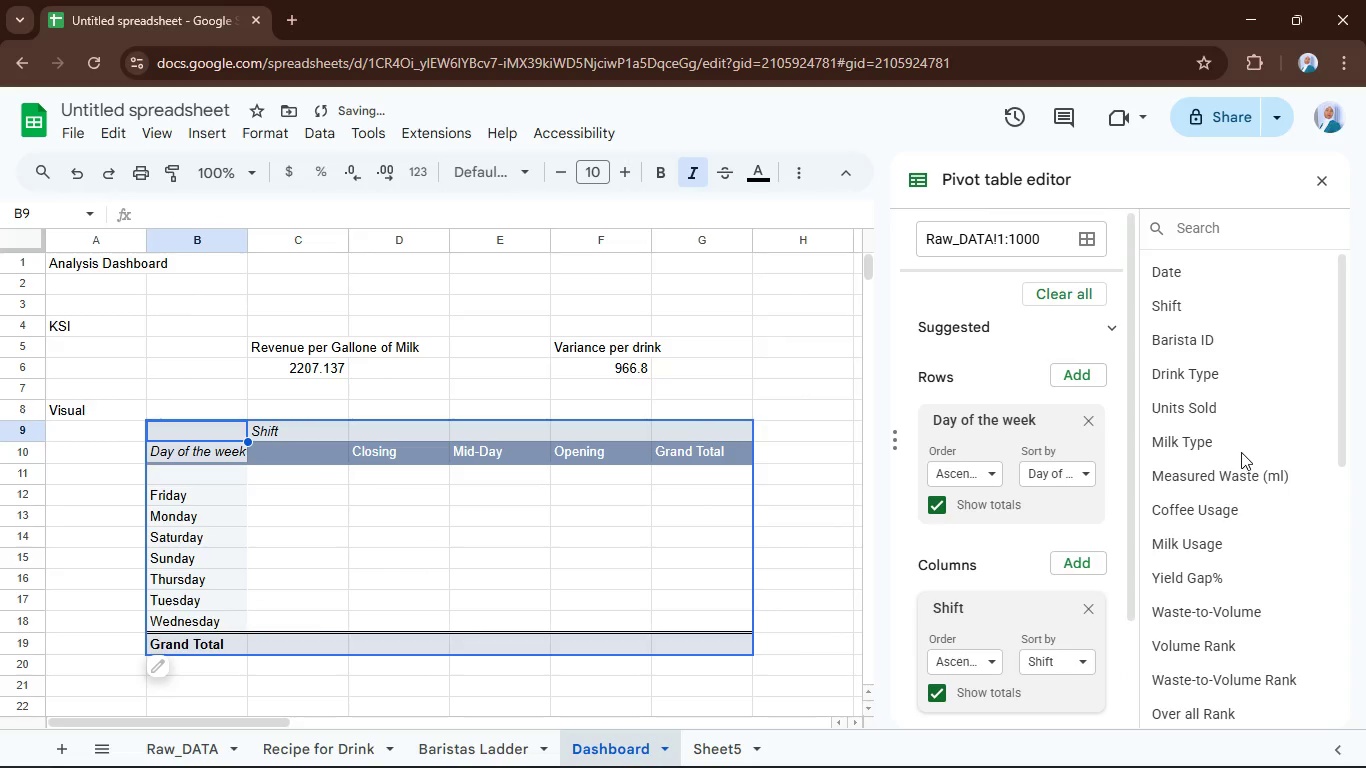 
scroll: coordinate [1045, 528], scroll_direction: down, amount: 8.0
 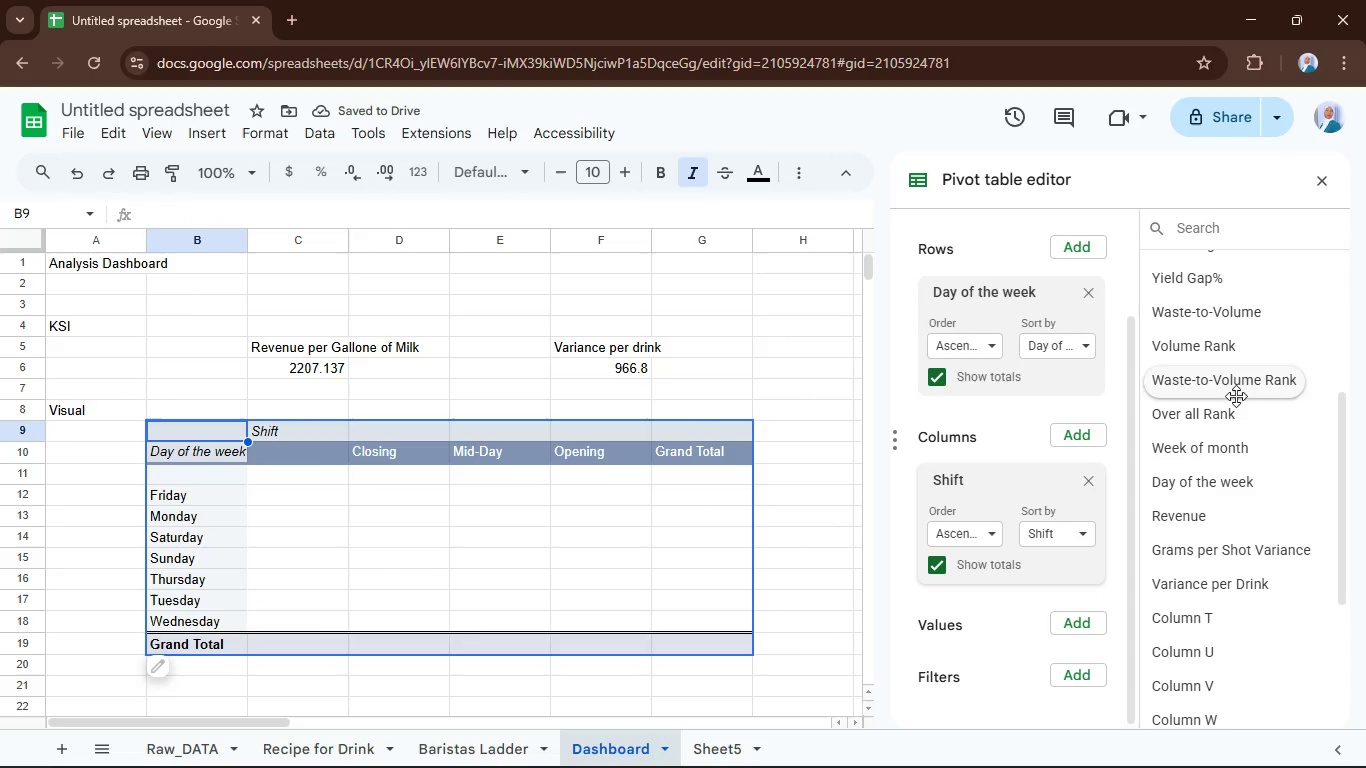 
scroll: coordinate [1244, 410], scroll_direction: up, amount: 6.0
 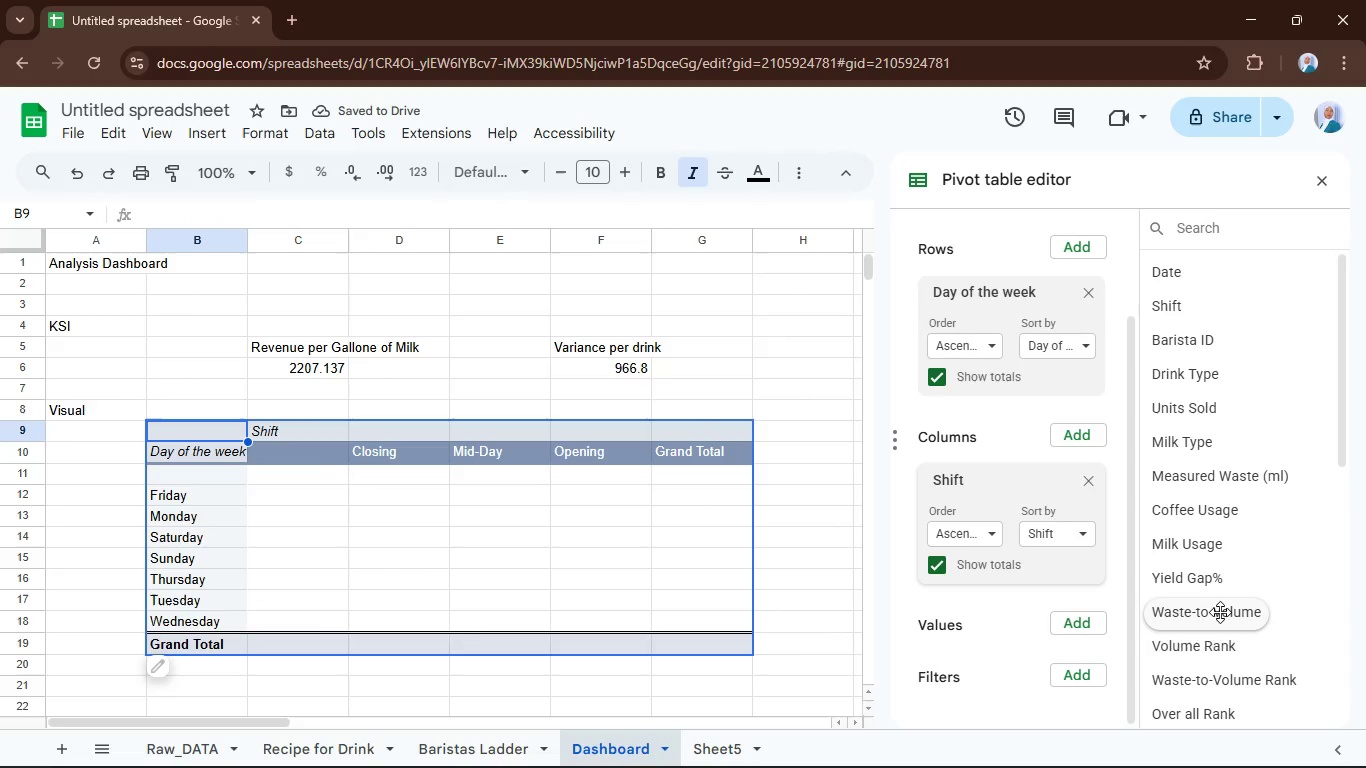 
scroll: coordinate [1222, 613], scroll_direction: down, amount: 2.0
 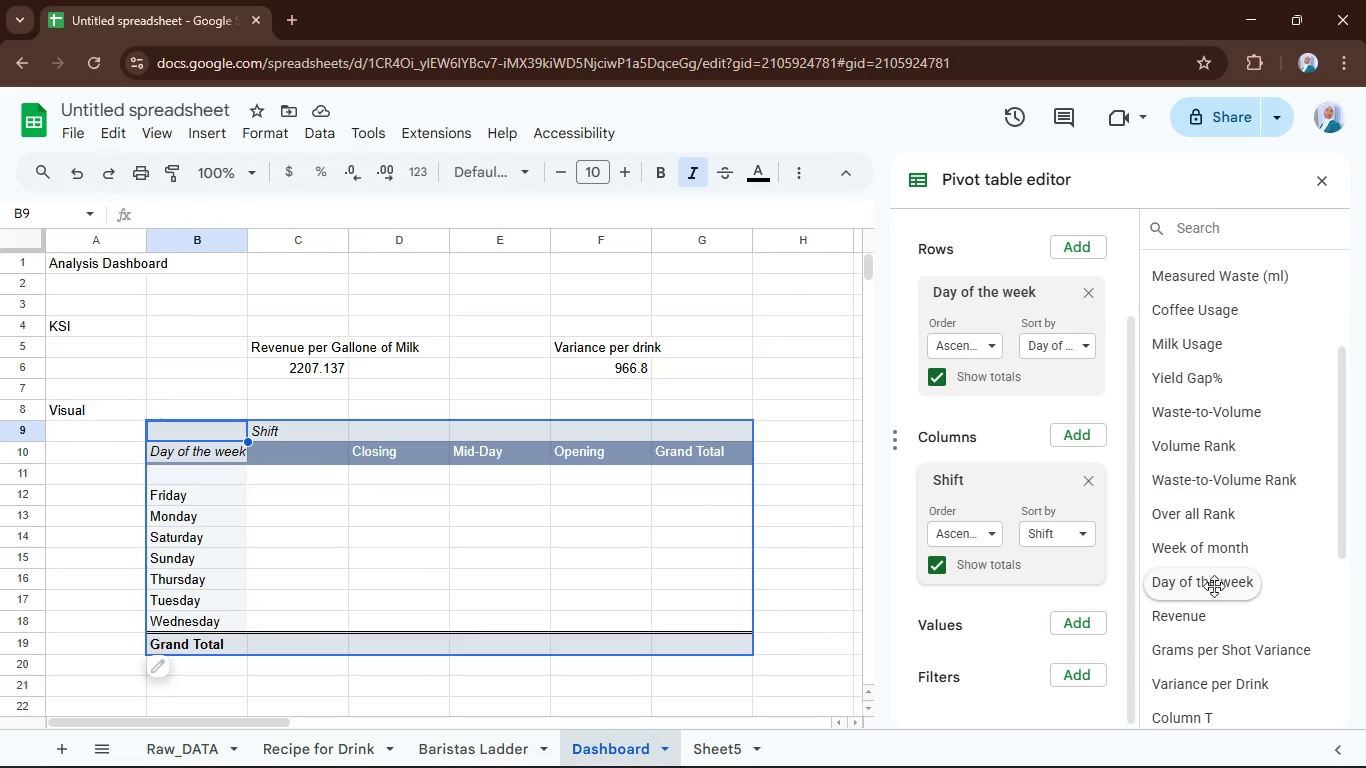 
left_click_drag(start_coordinate=[1214, 585], to_coordinate=[1046, 713])
 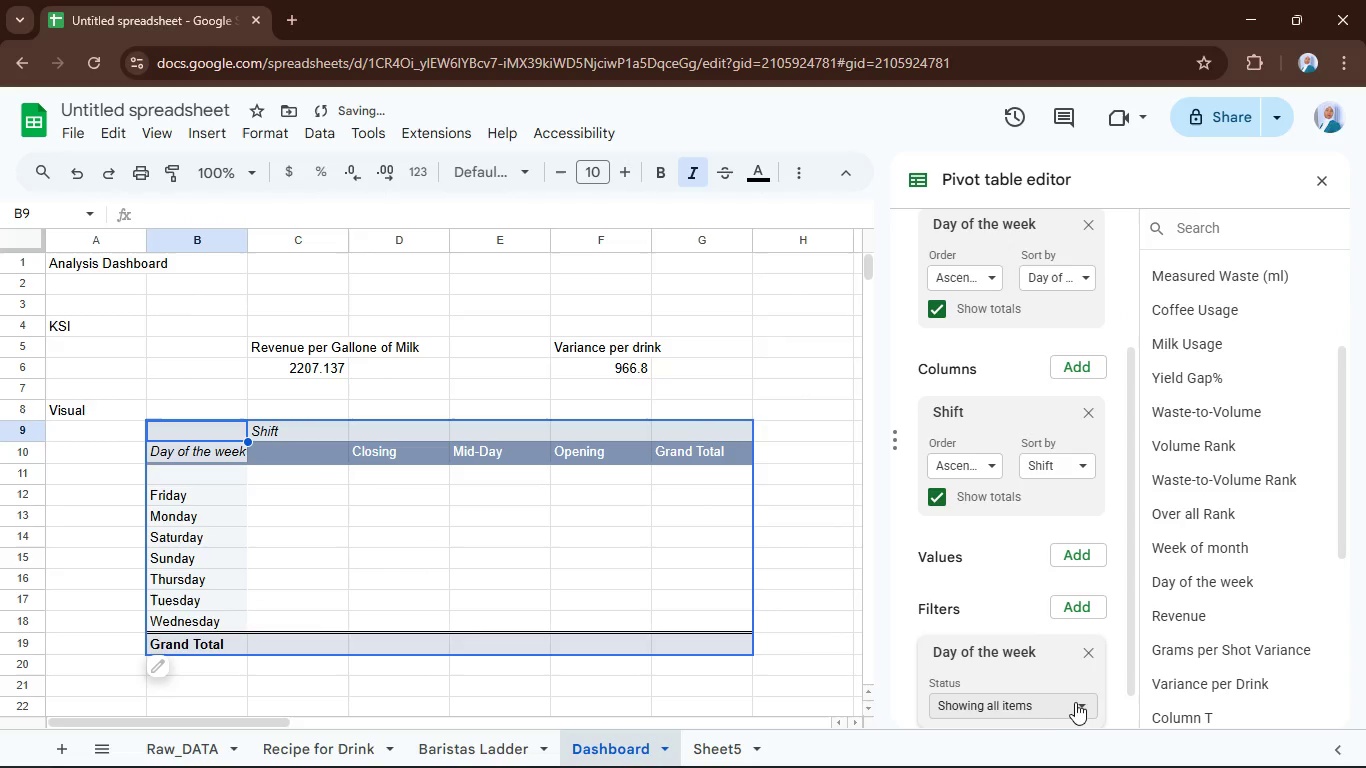 
left_click([1074, 705])
 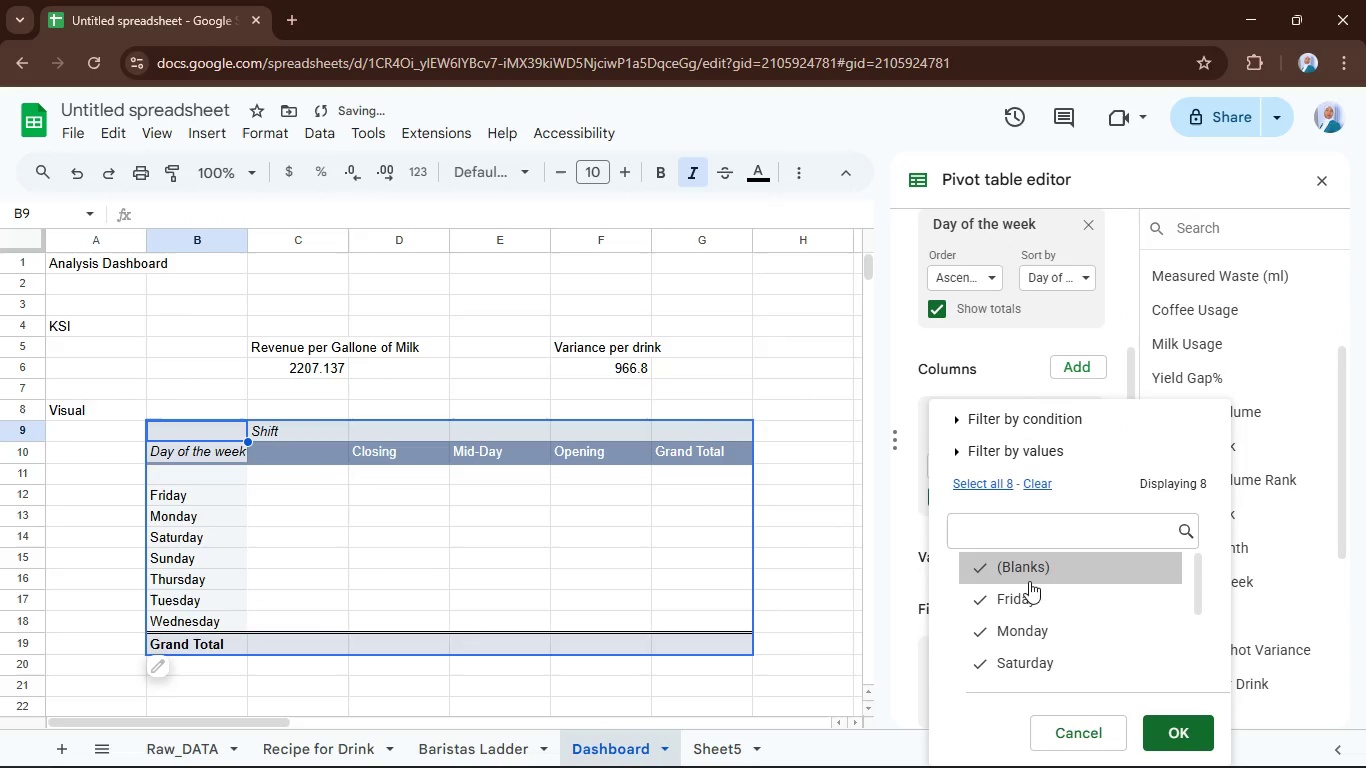 
left_click([1028, 572])
 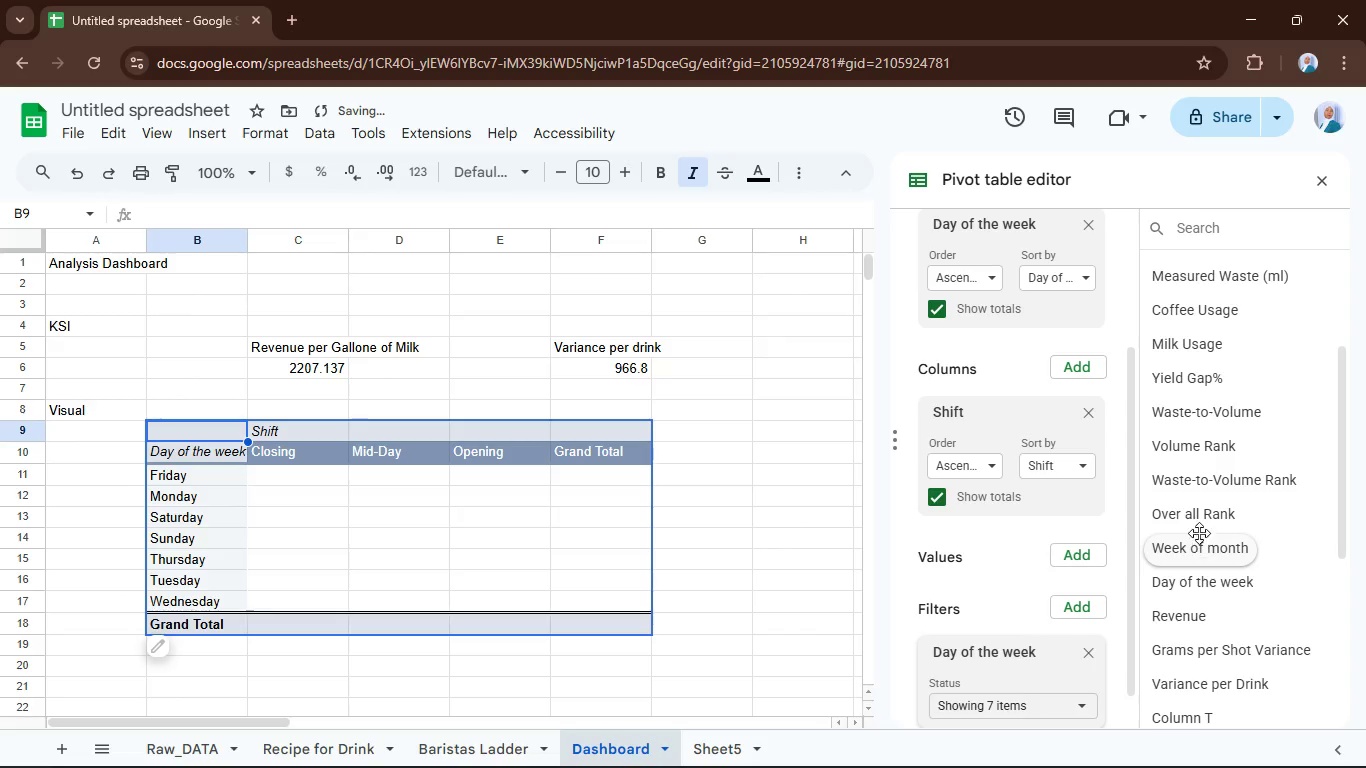 
scroll: coordinate [1232, 545], scroll_direction: up, amount: 2.0
 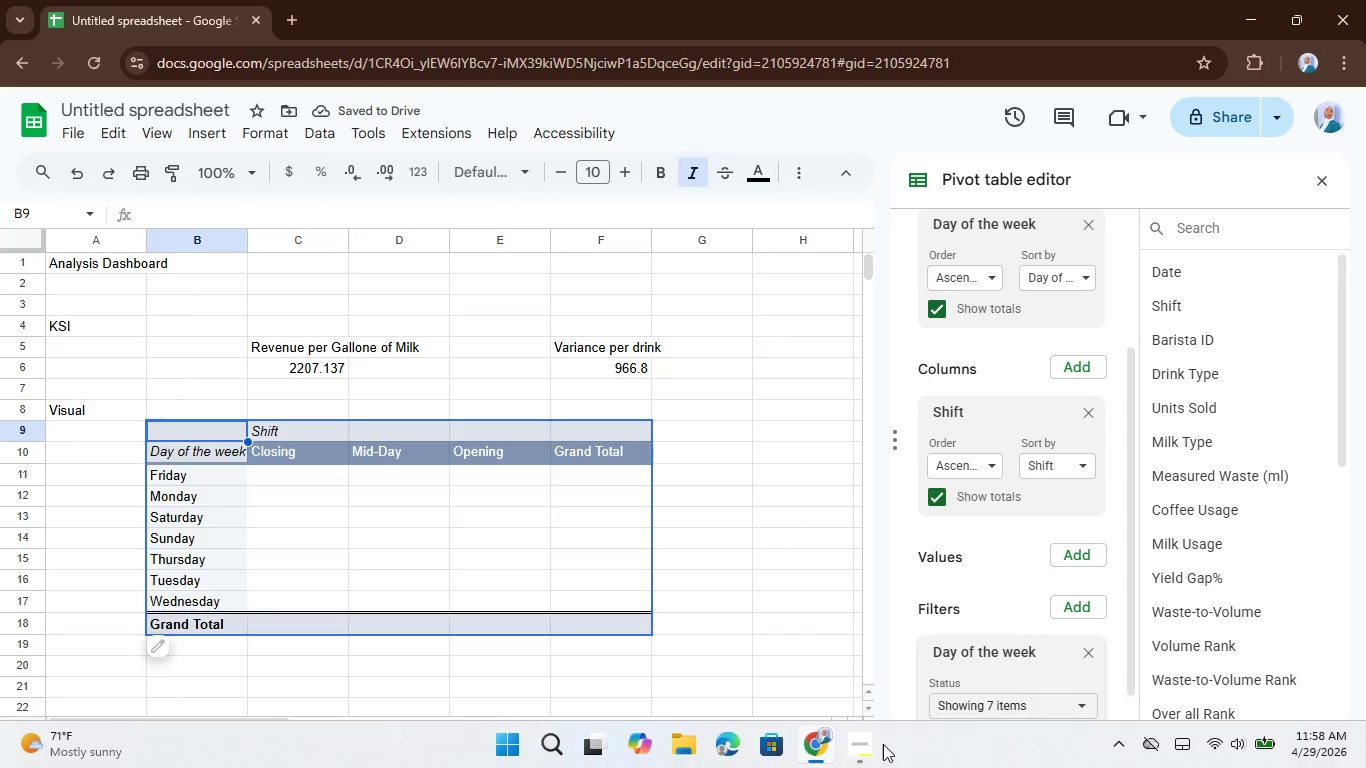 
left_click([861, 733])